 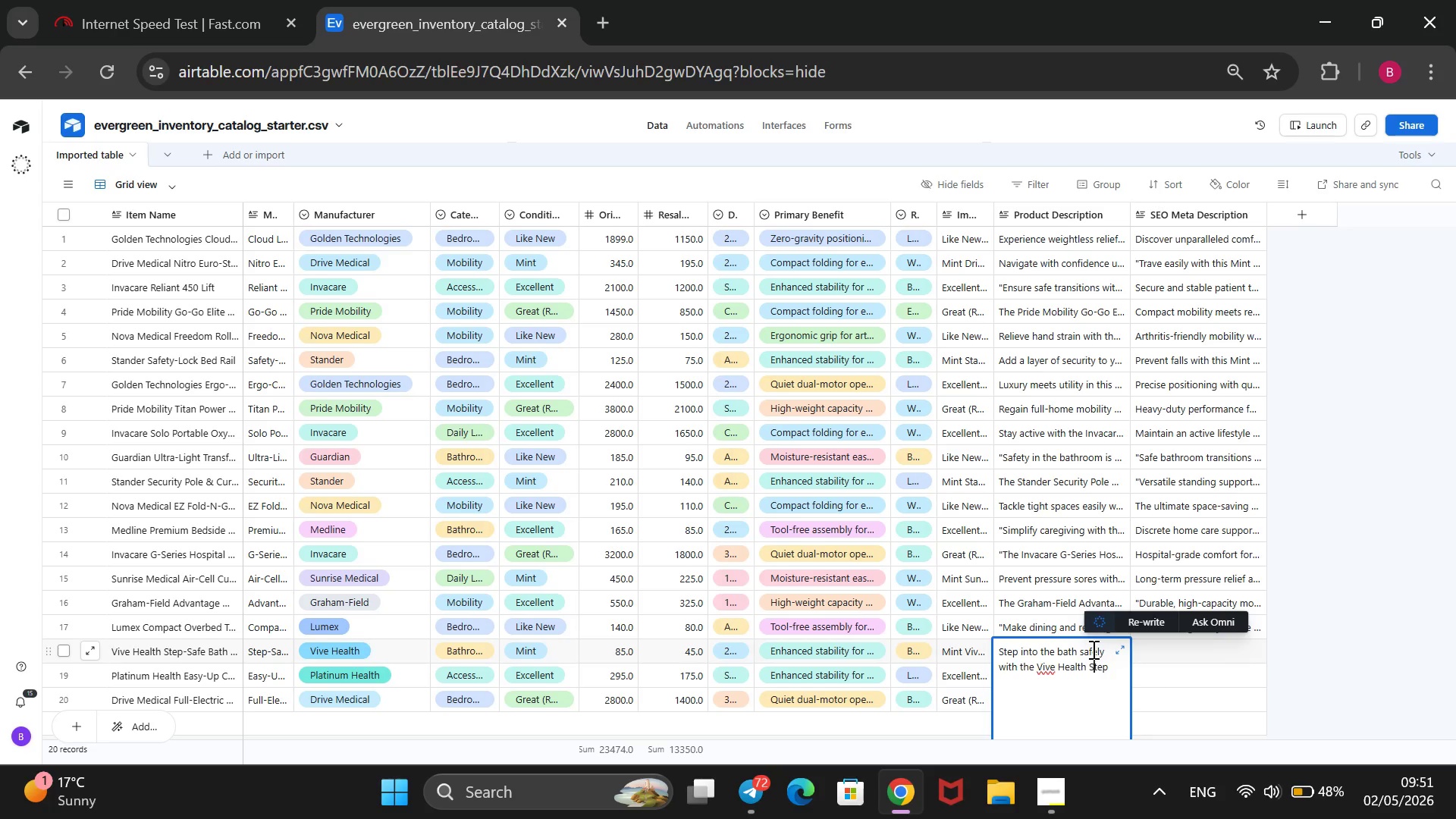 
key(ArrowLeft)
 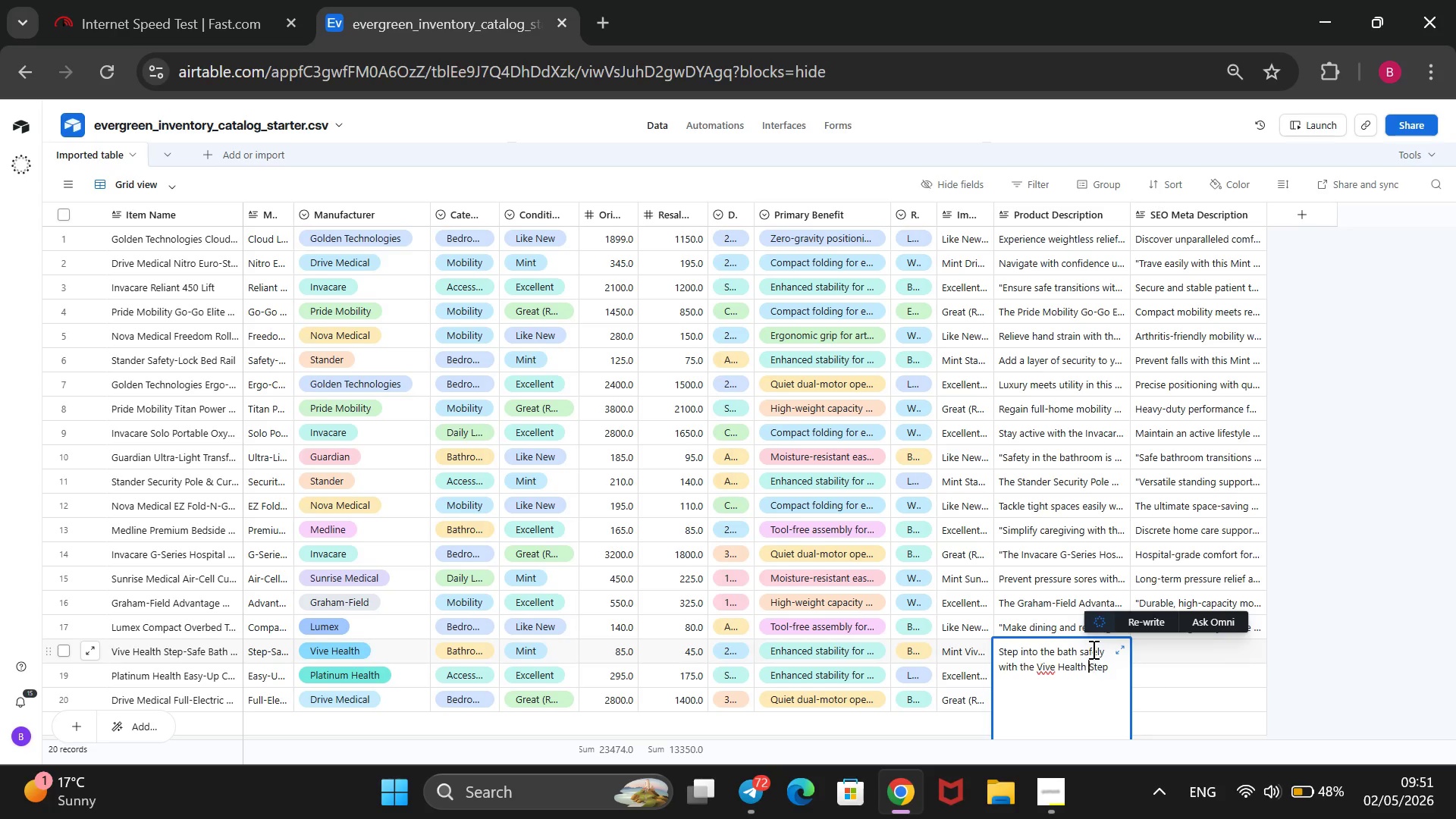 
key(ArrowLeft)
 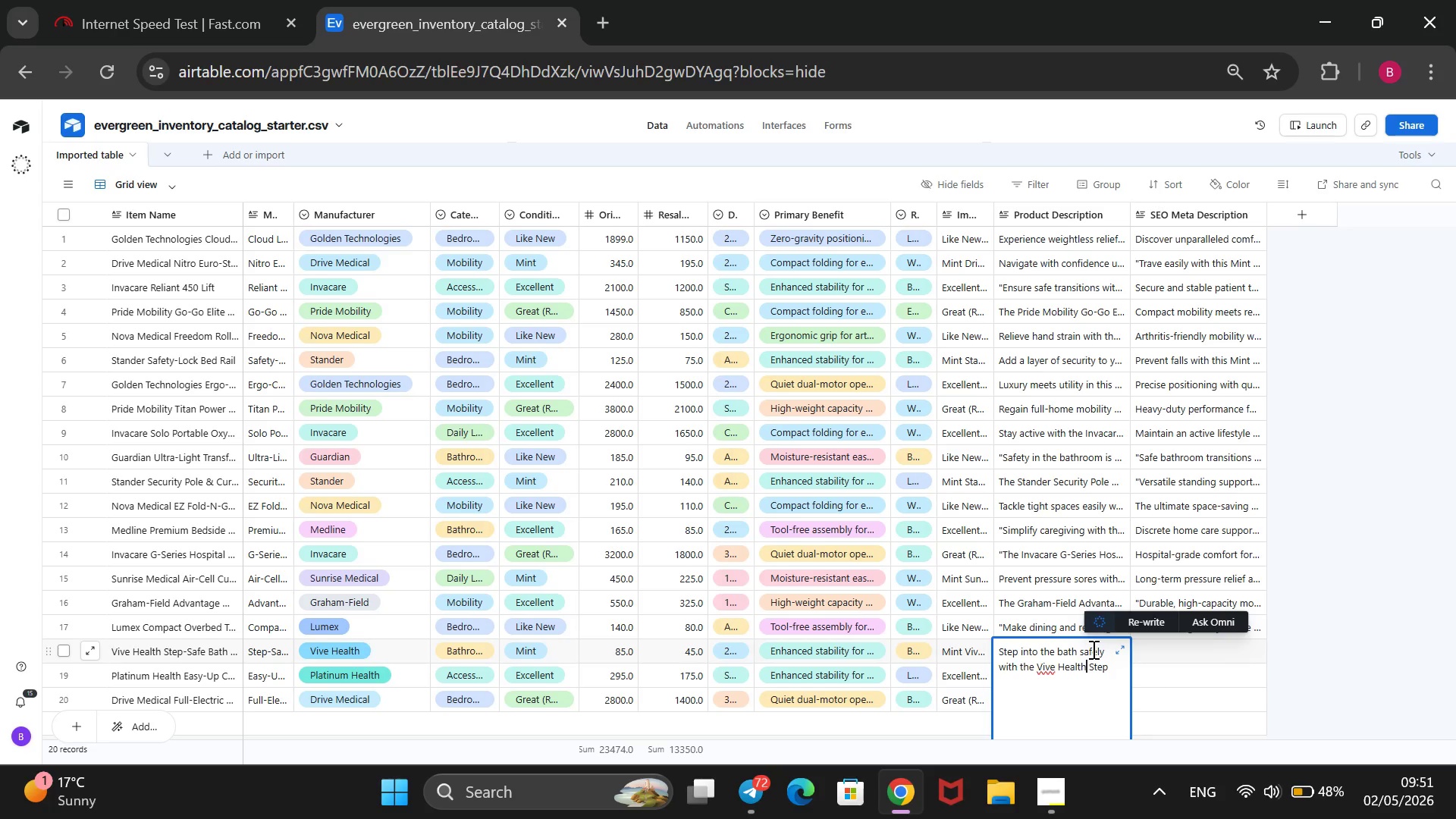 
key(ArrowLeft)
 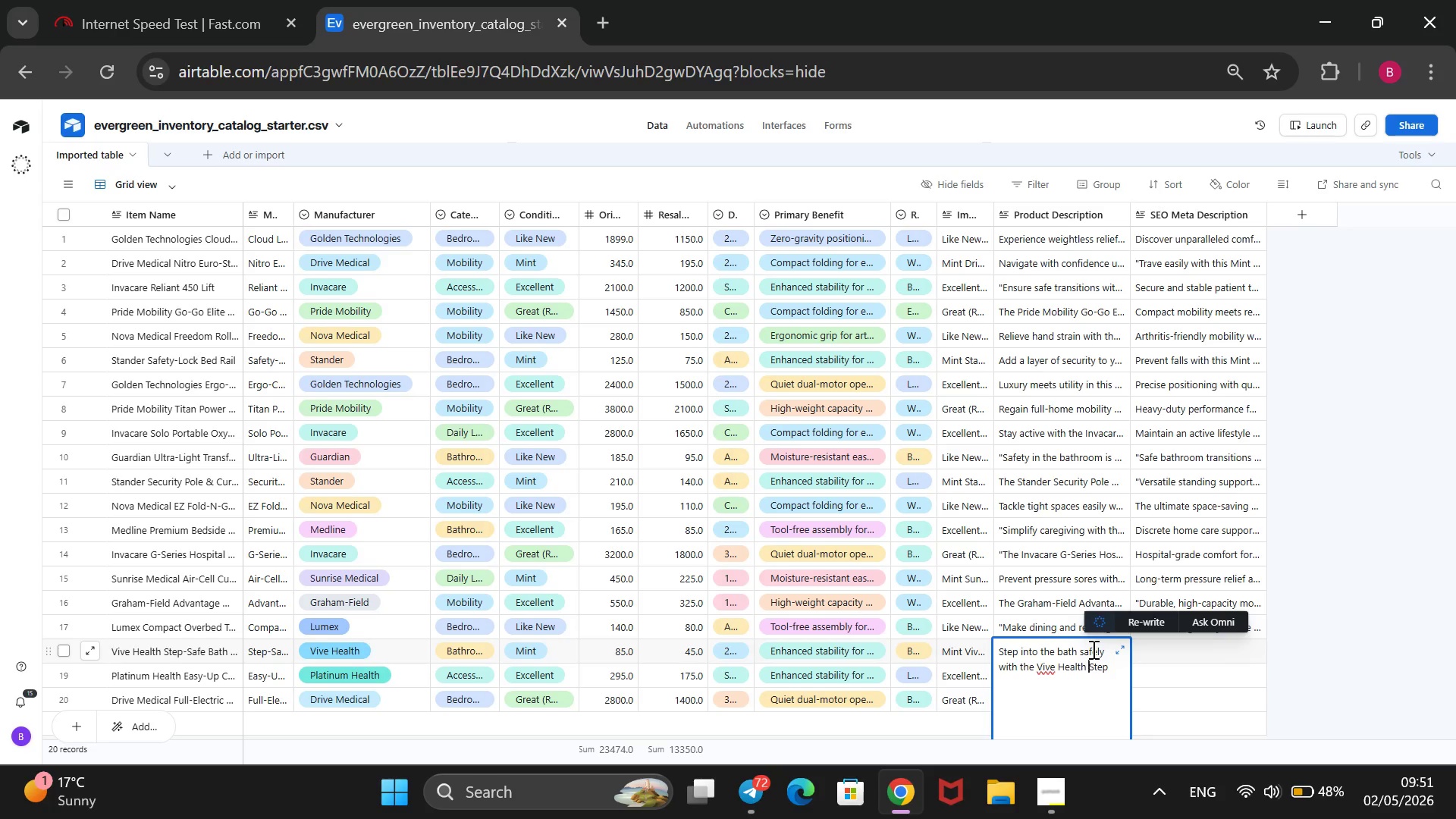 
key(ArrowRight)
 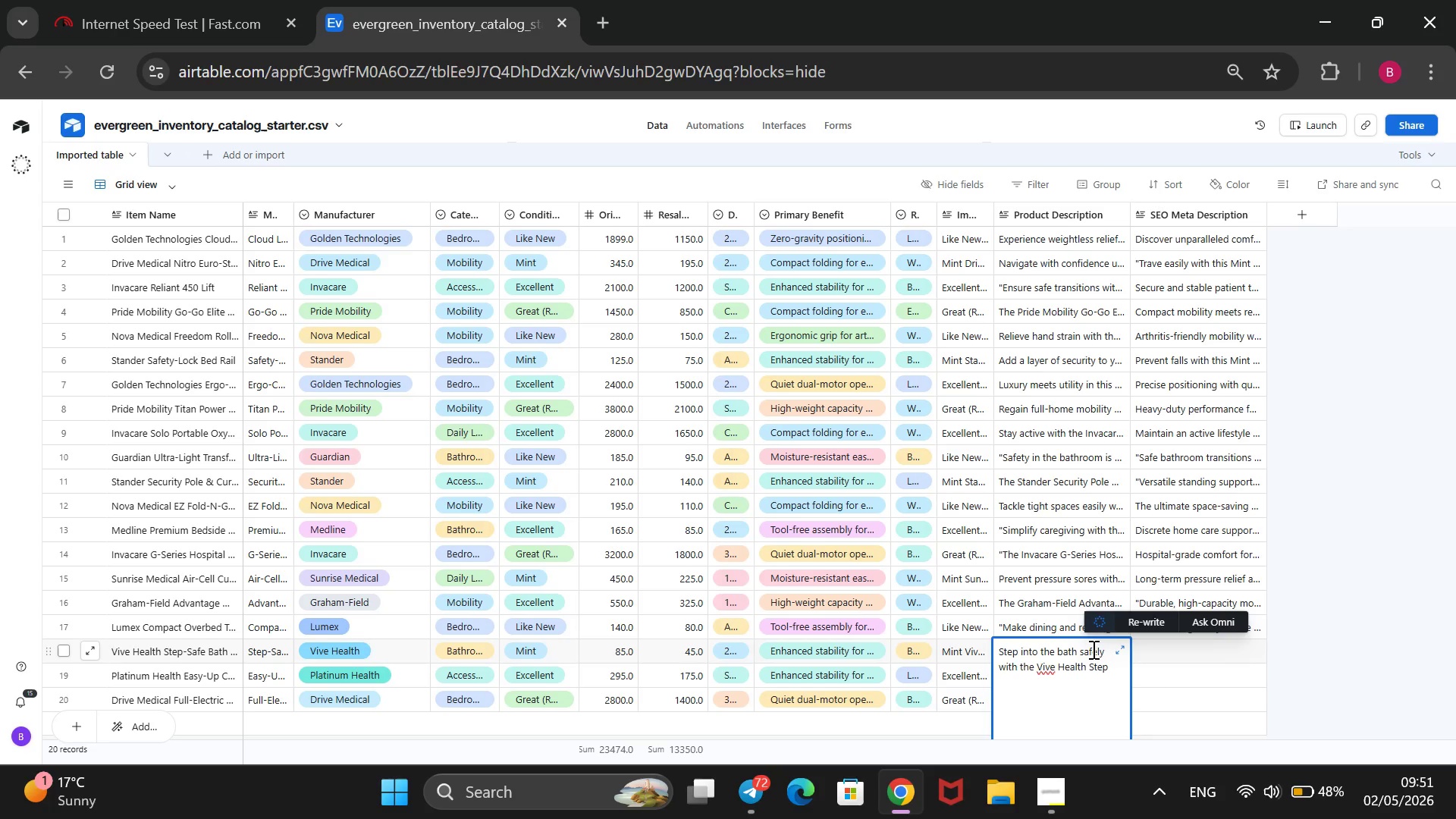 
key(Backspace)
 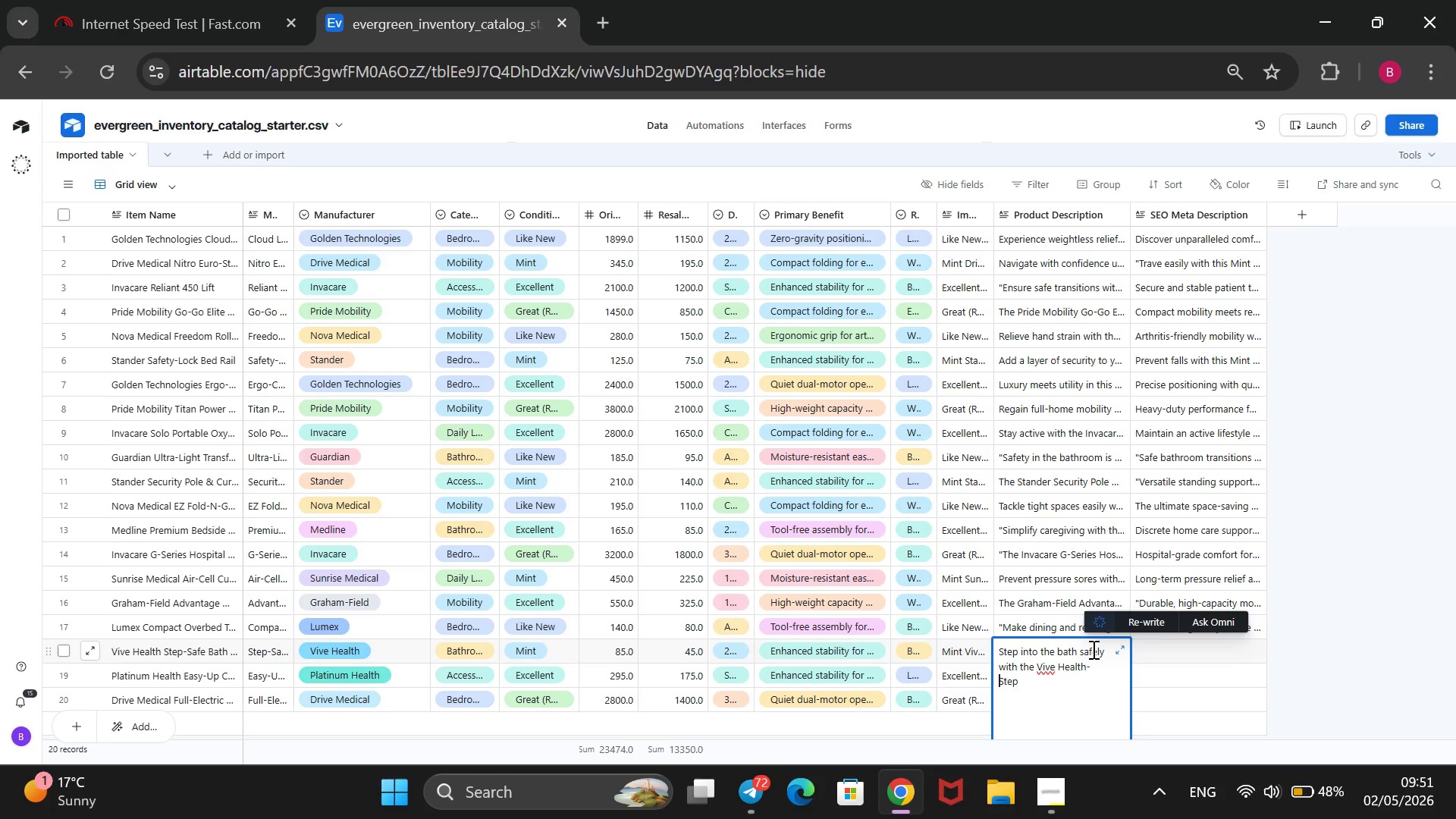 
key(Minus)
 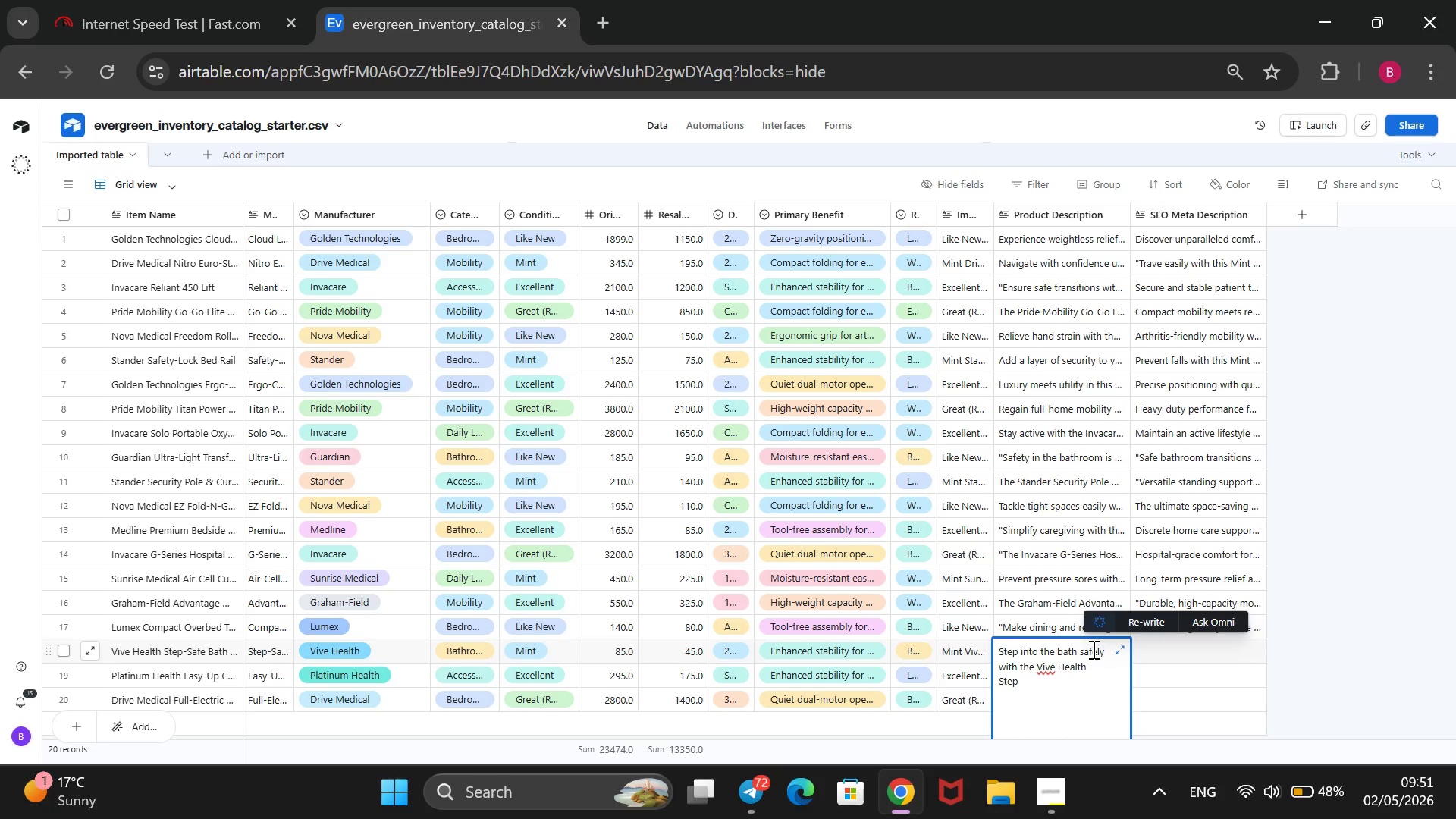 
left_click([1050, 814])
 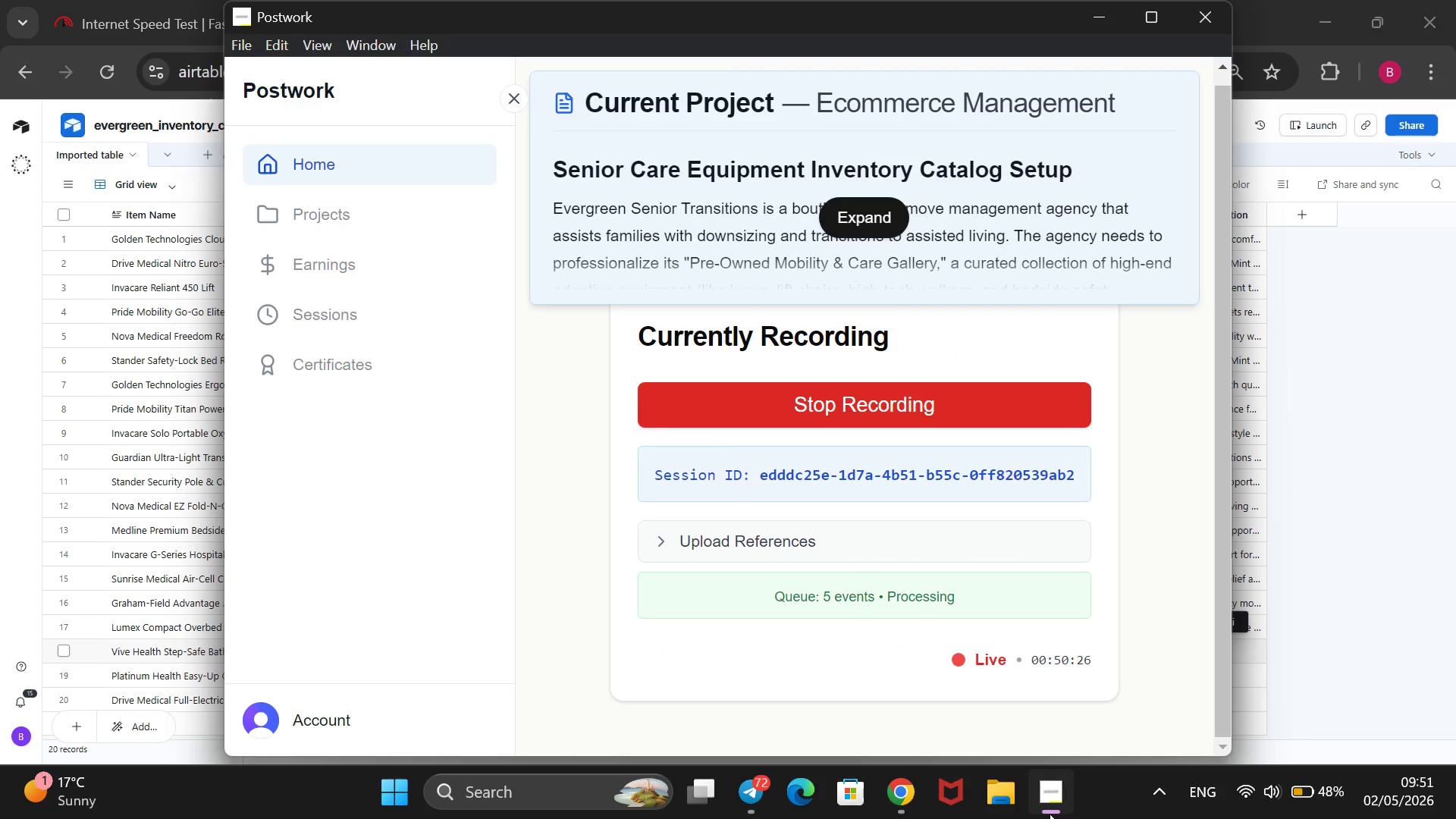 
double_click([1050, 814])